 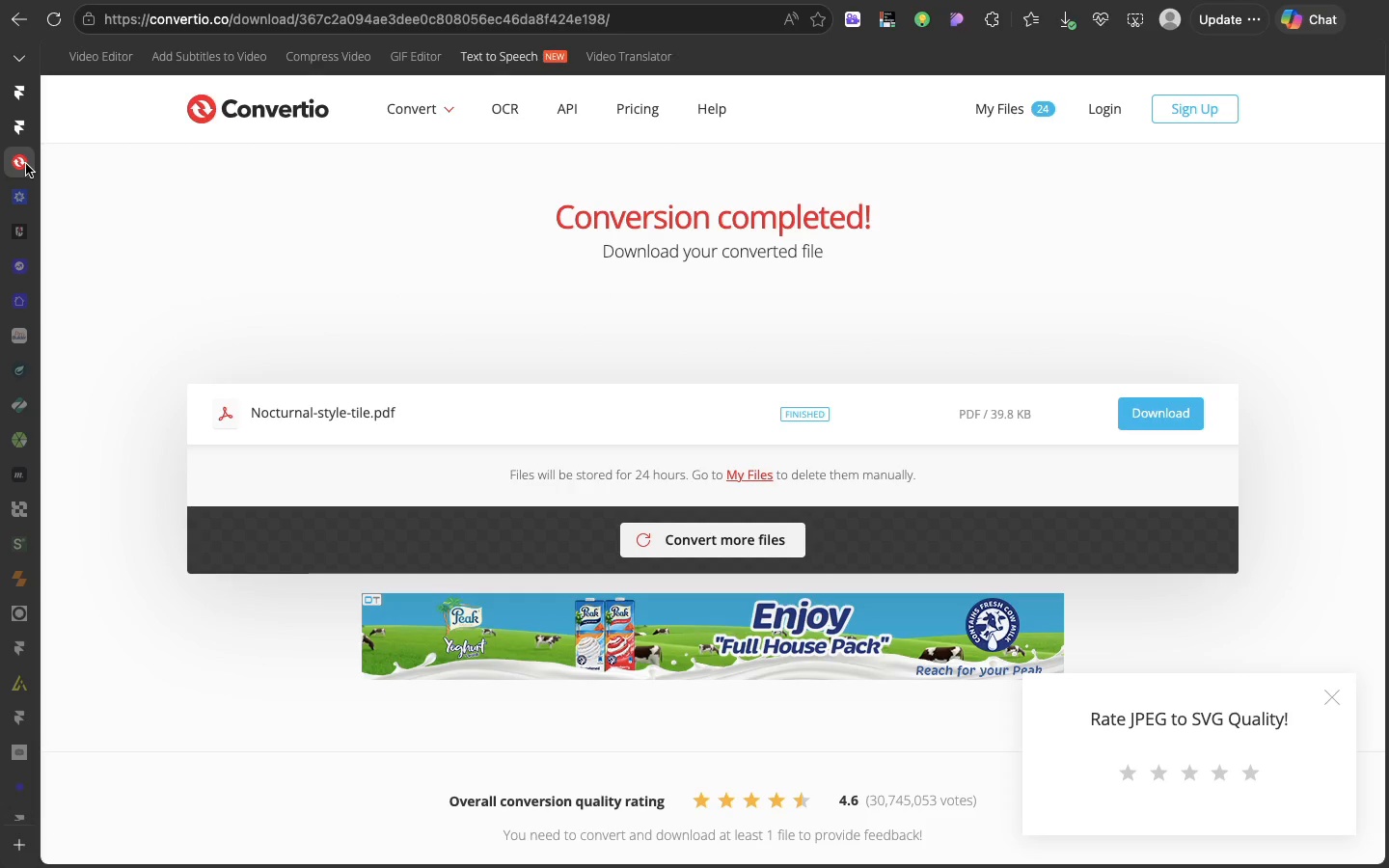 
left_click([646, 539])
 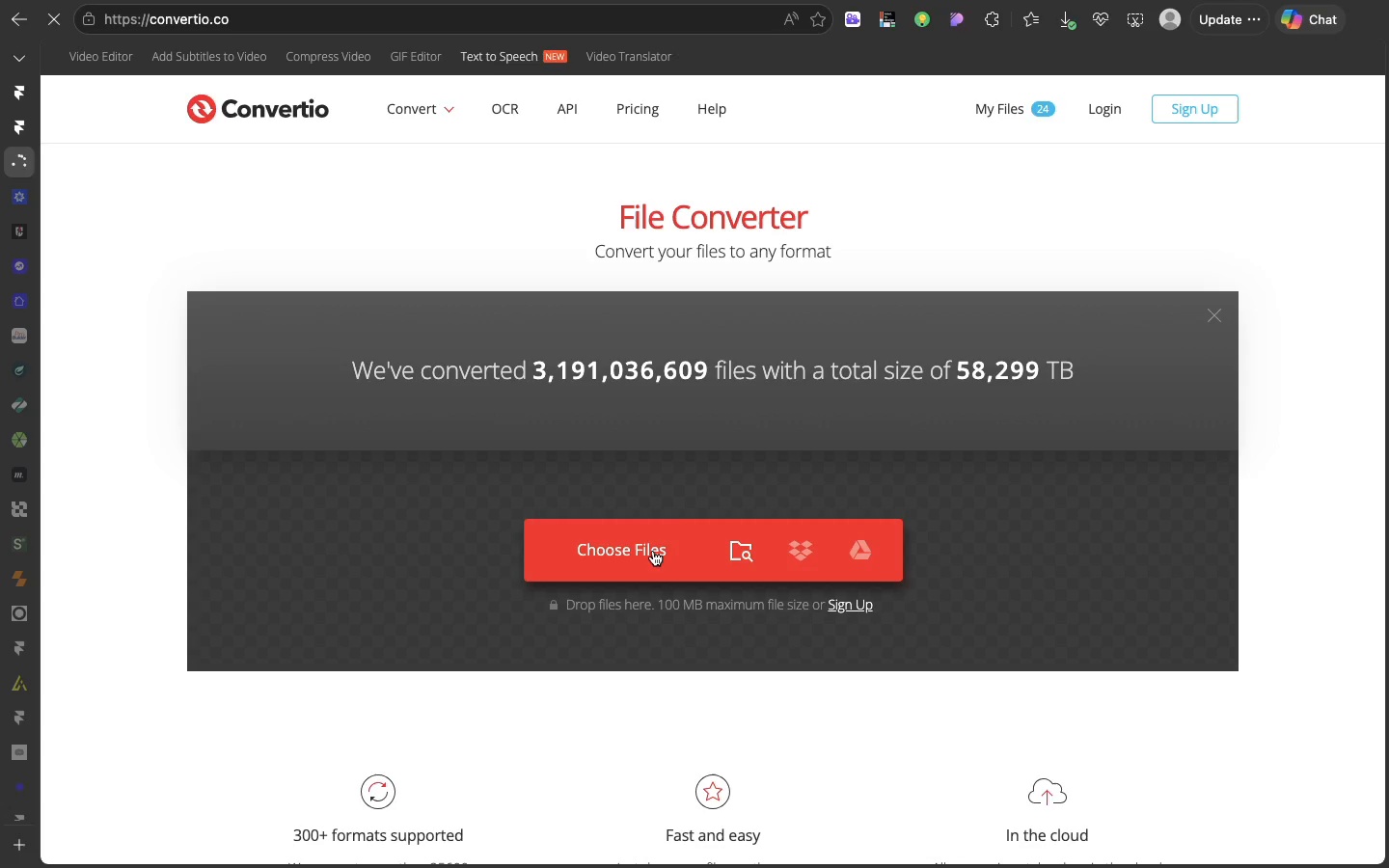 
left_click([653, 551])
 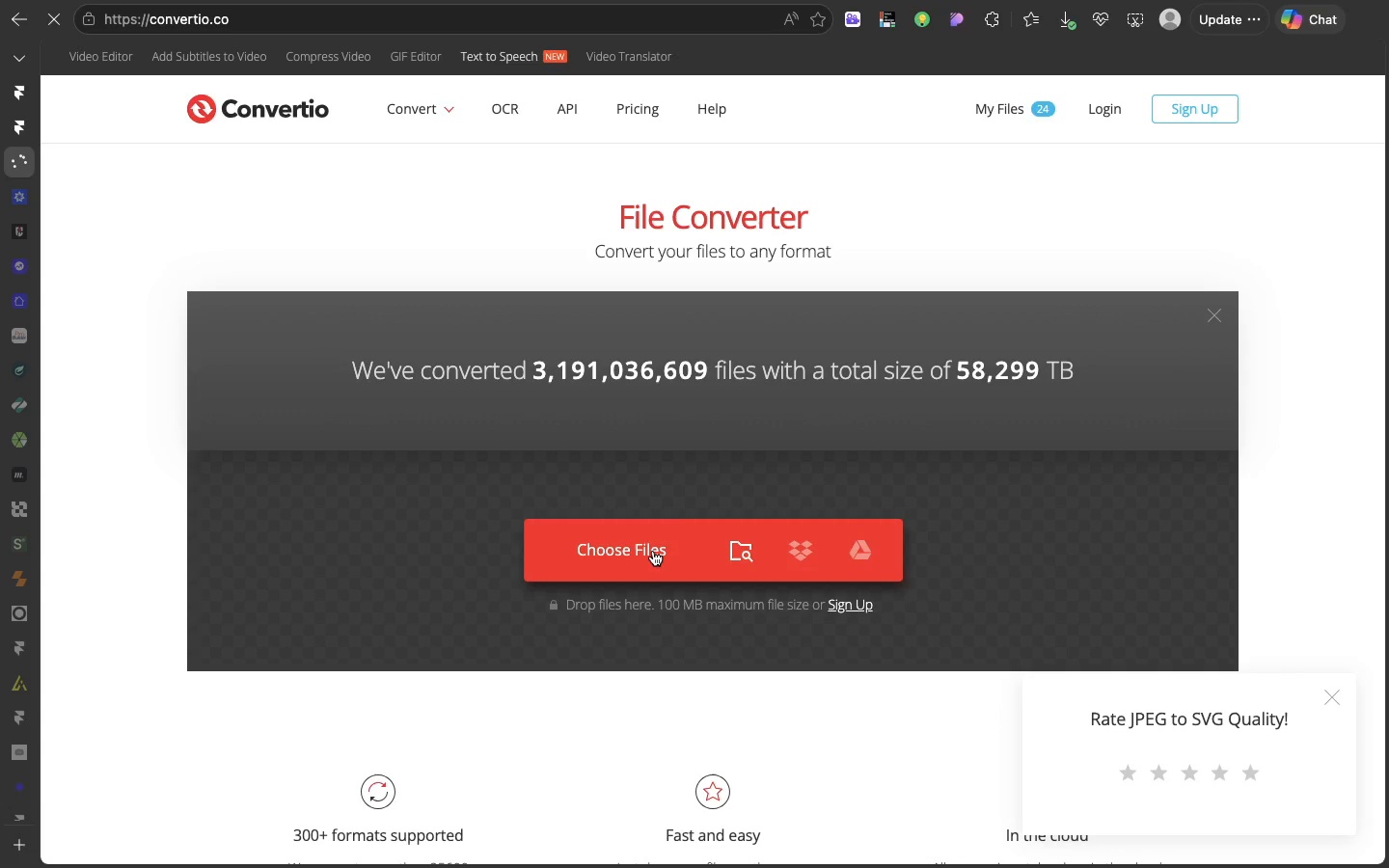 
left_click([653, 551])
 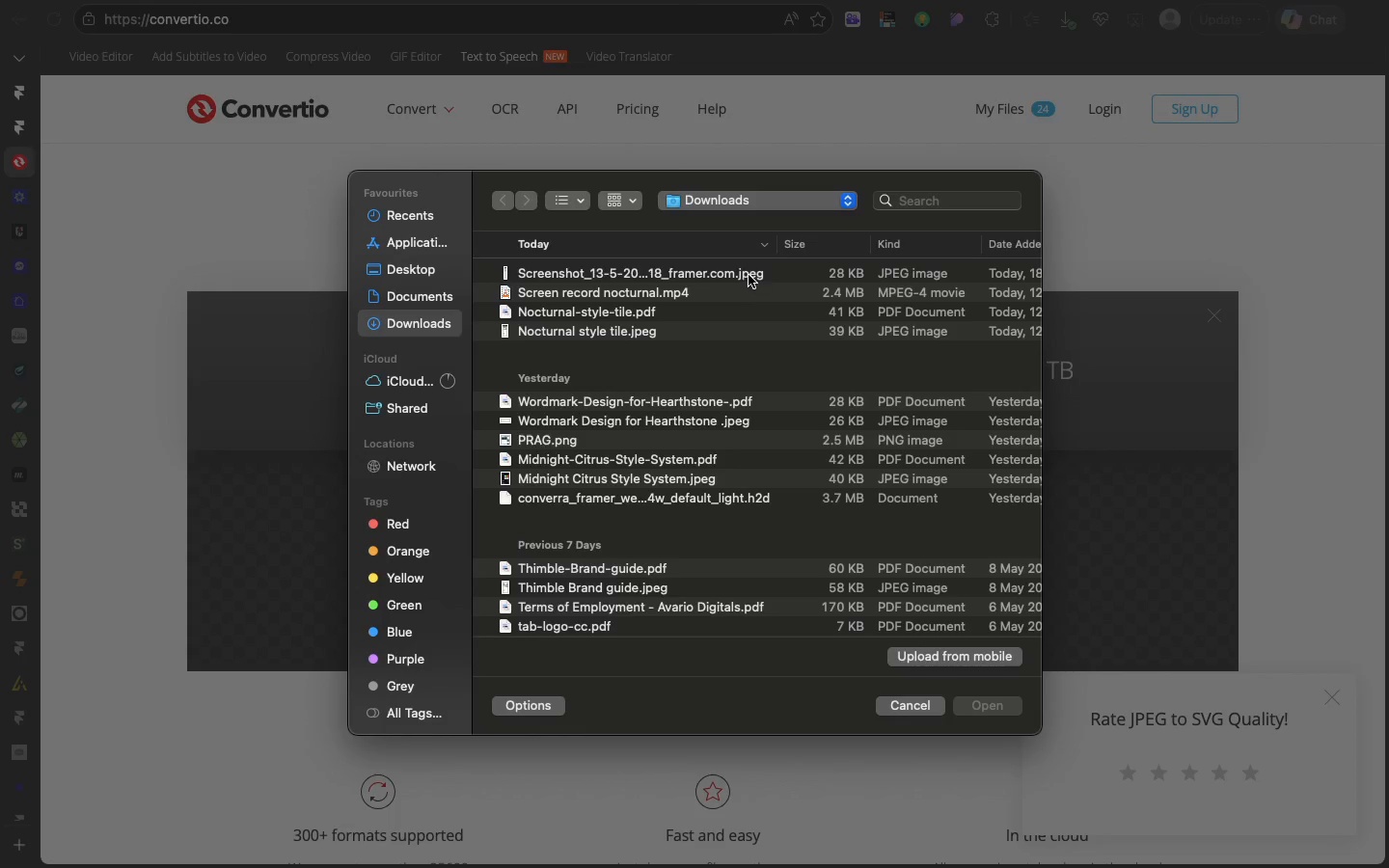 
left_click([748, 274])
 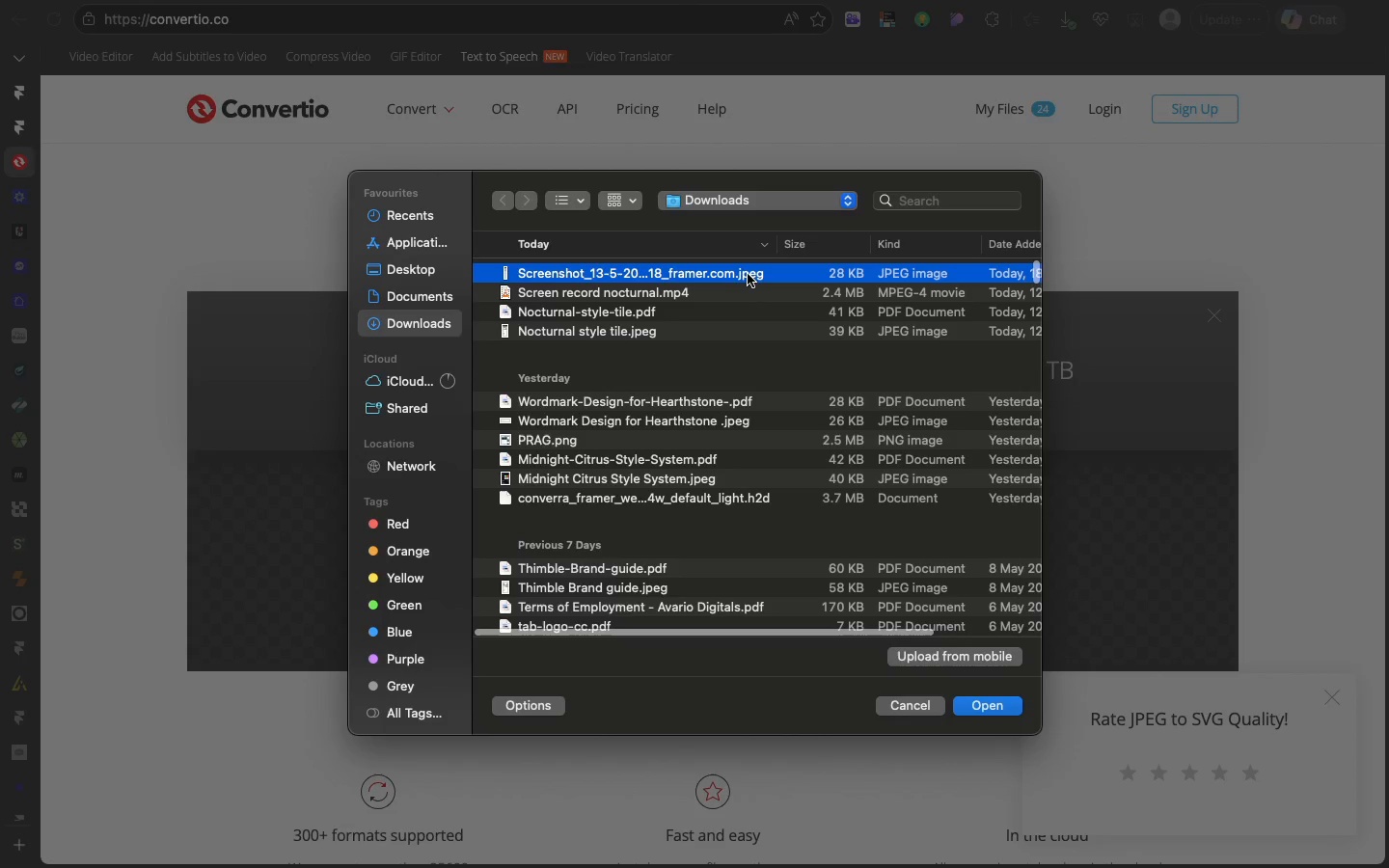 
right_click([748, 274])
 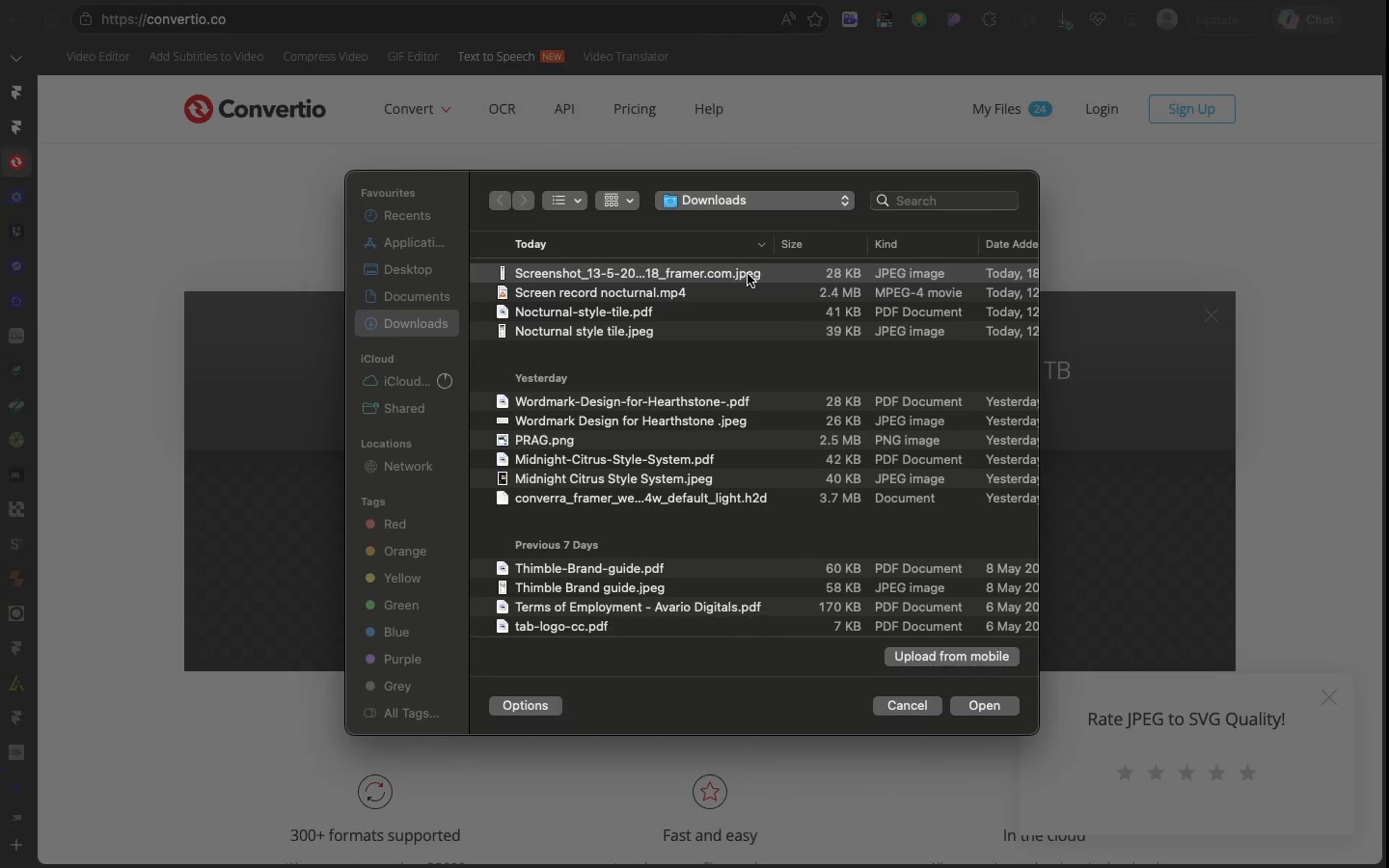 
wait(7.56)
 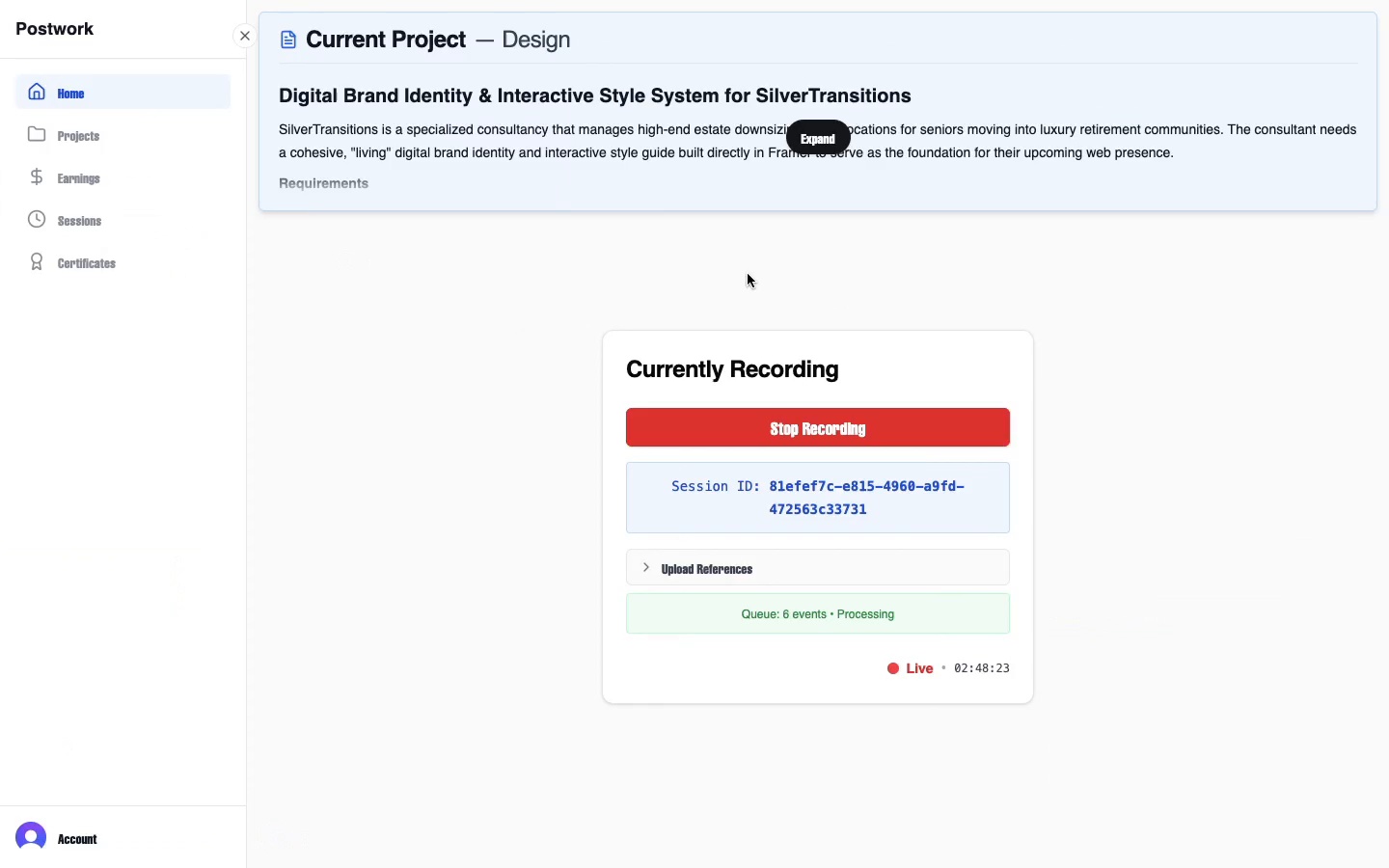 
right_click([724, 271])
 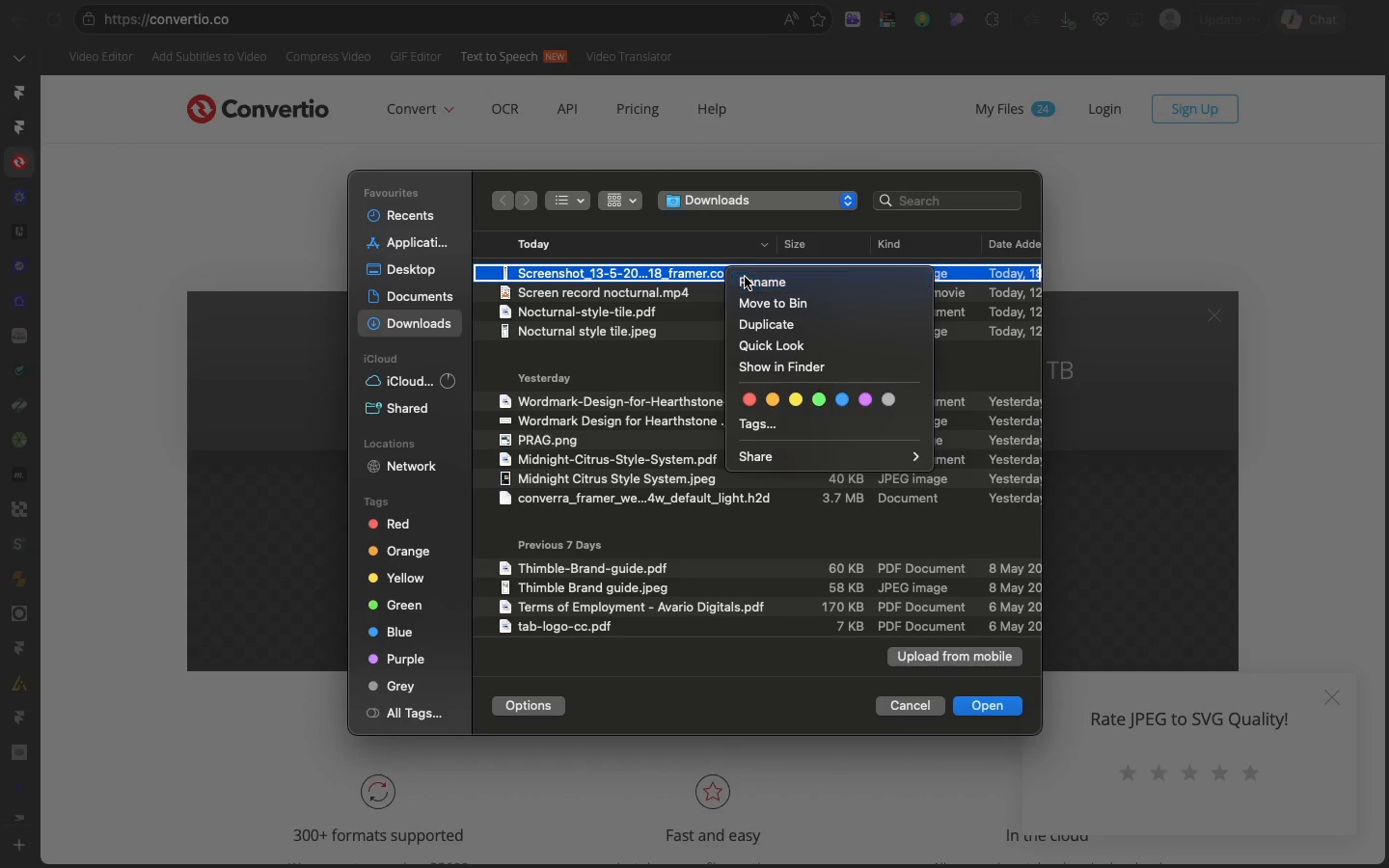 
left_click([745, 277])
 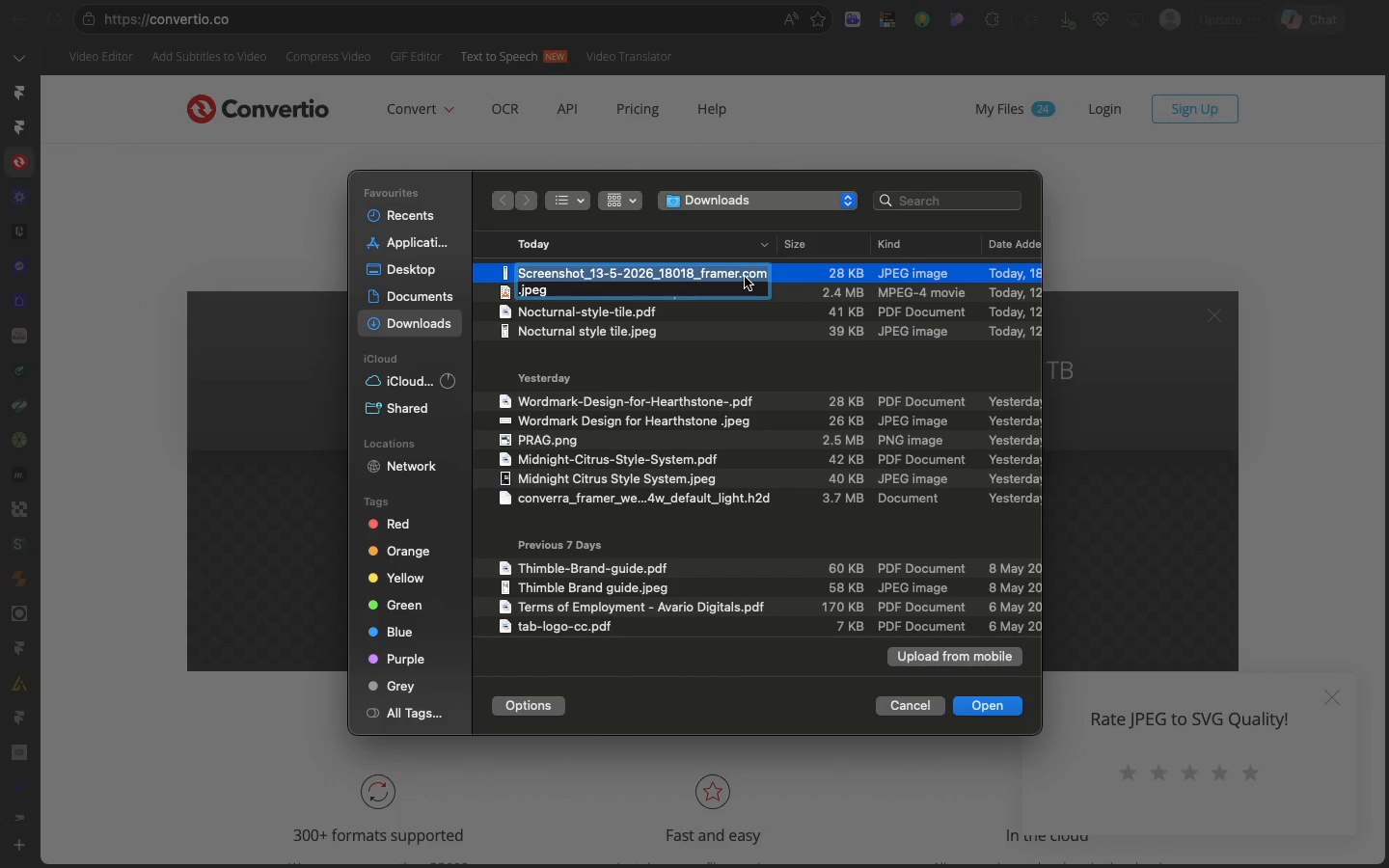 
type(Sil v)
key(Backspace)
key(Backspace)
type(ver Transitions)
 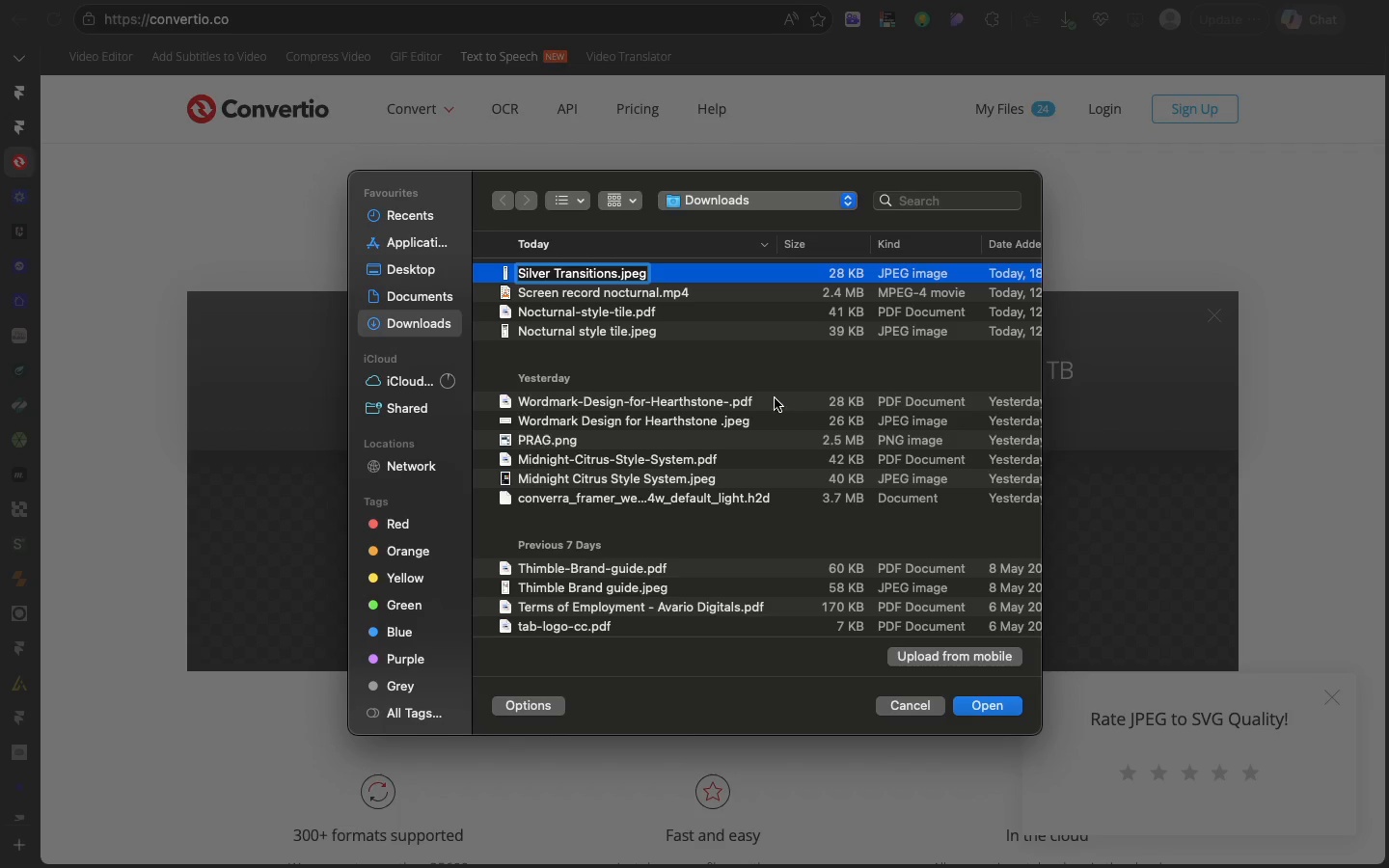 
left_click([766, 382])
 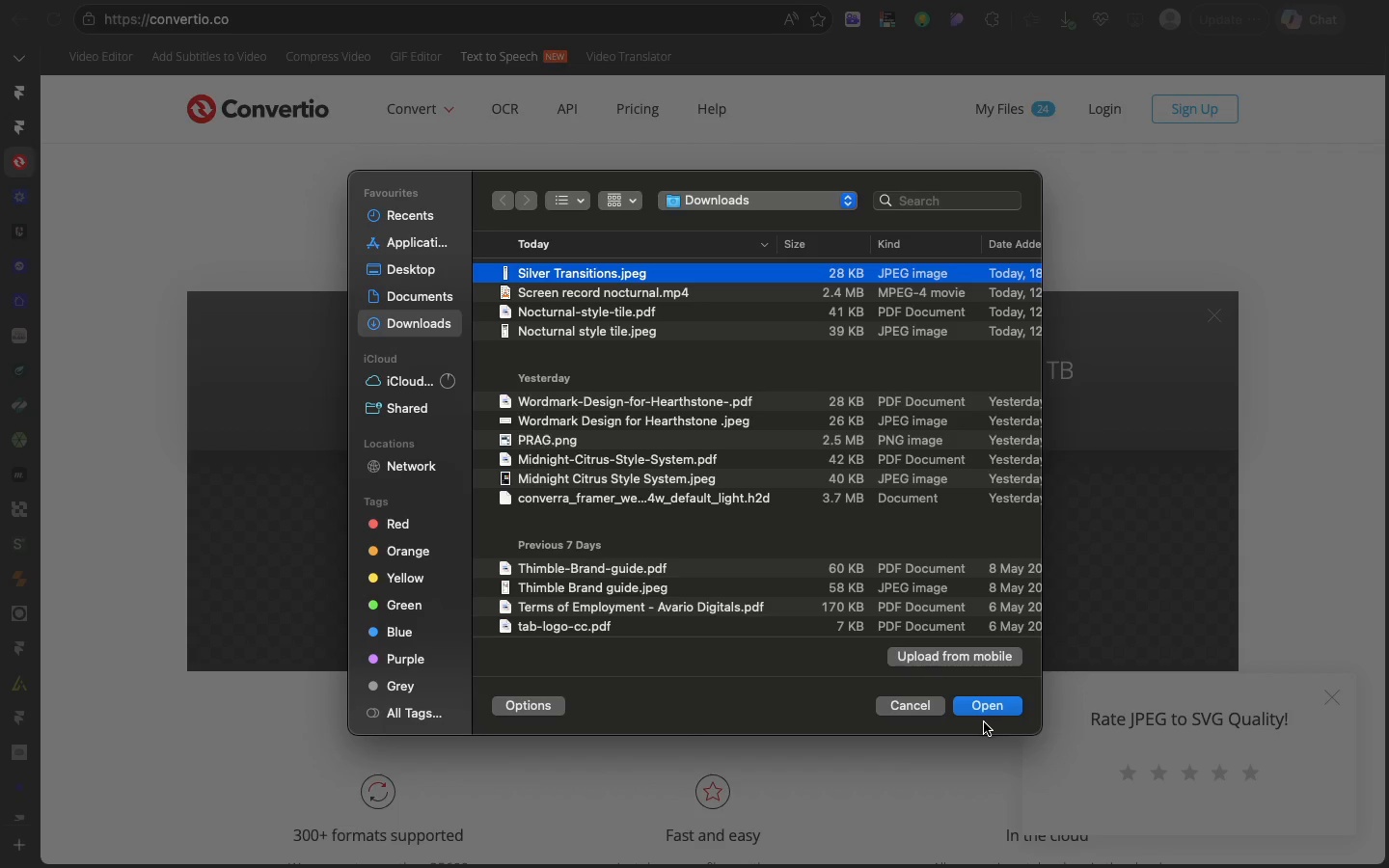 
left_click([982, 712])
 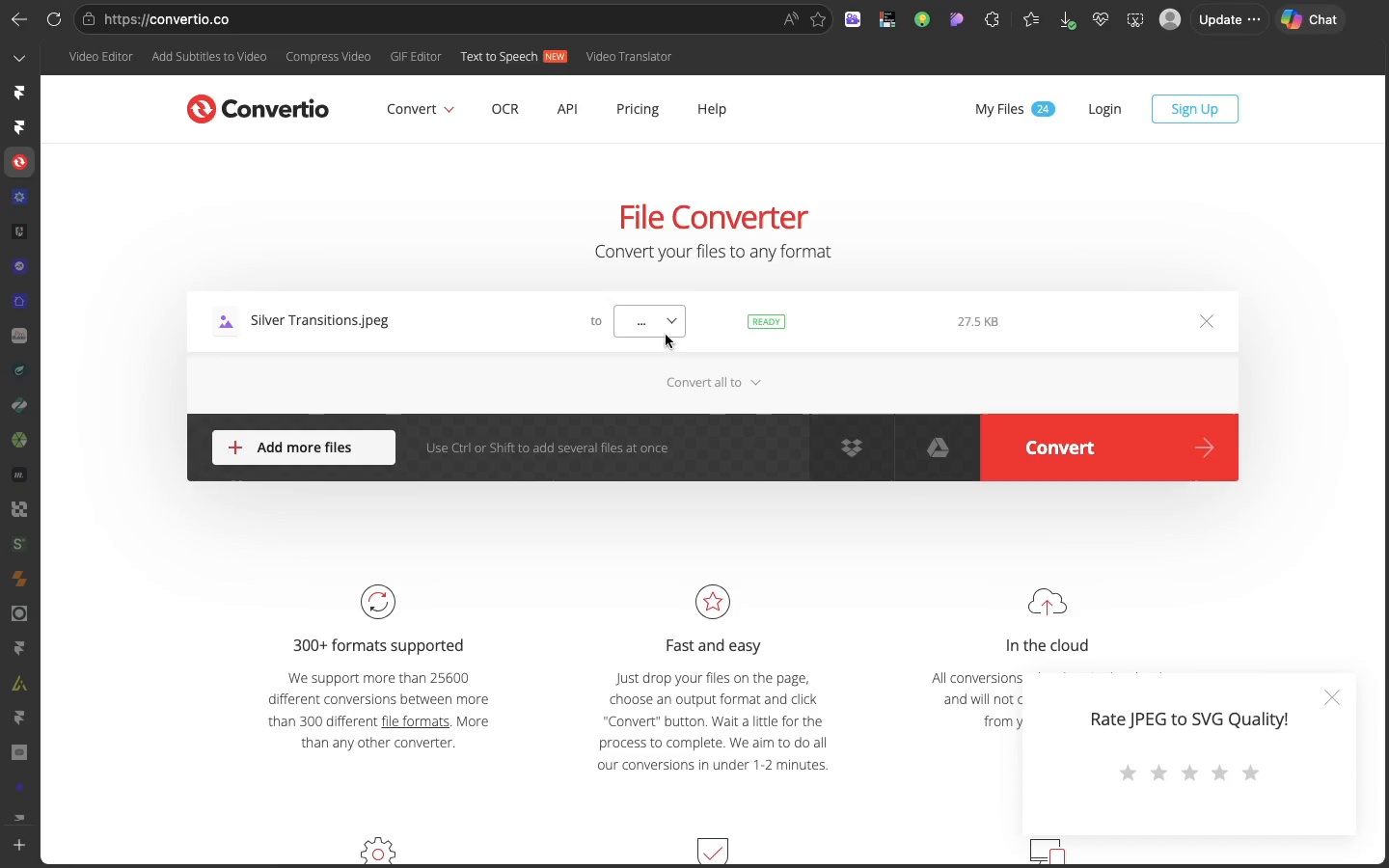 
left_click([660, 328])
 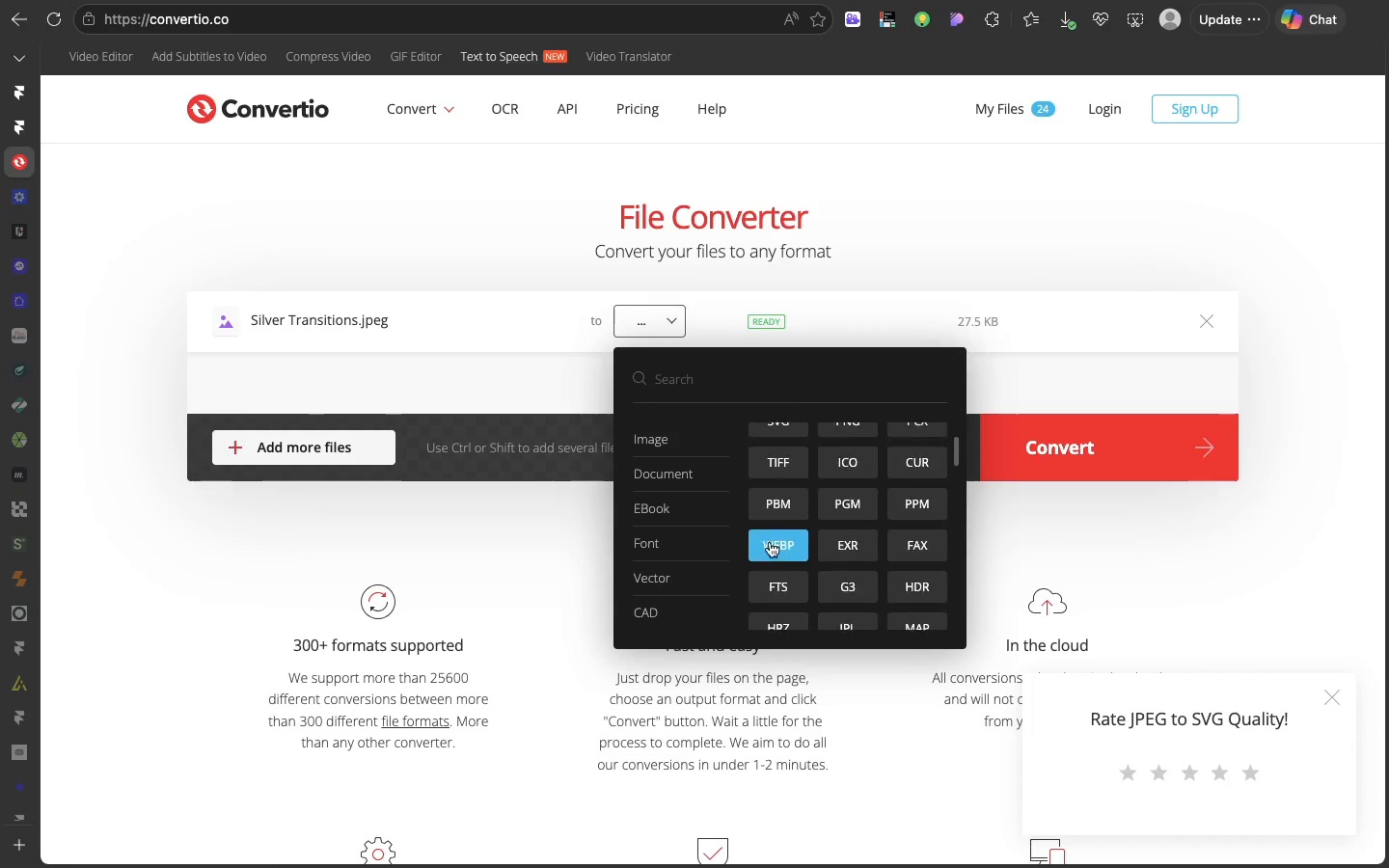 
left_click([712, 460])
 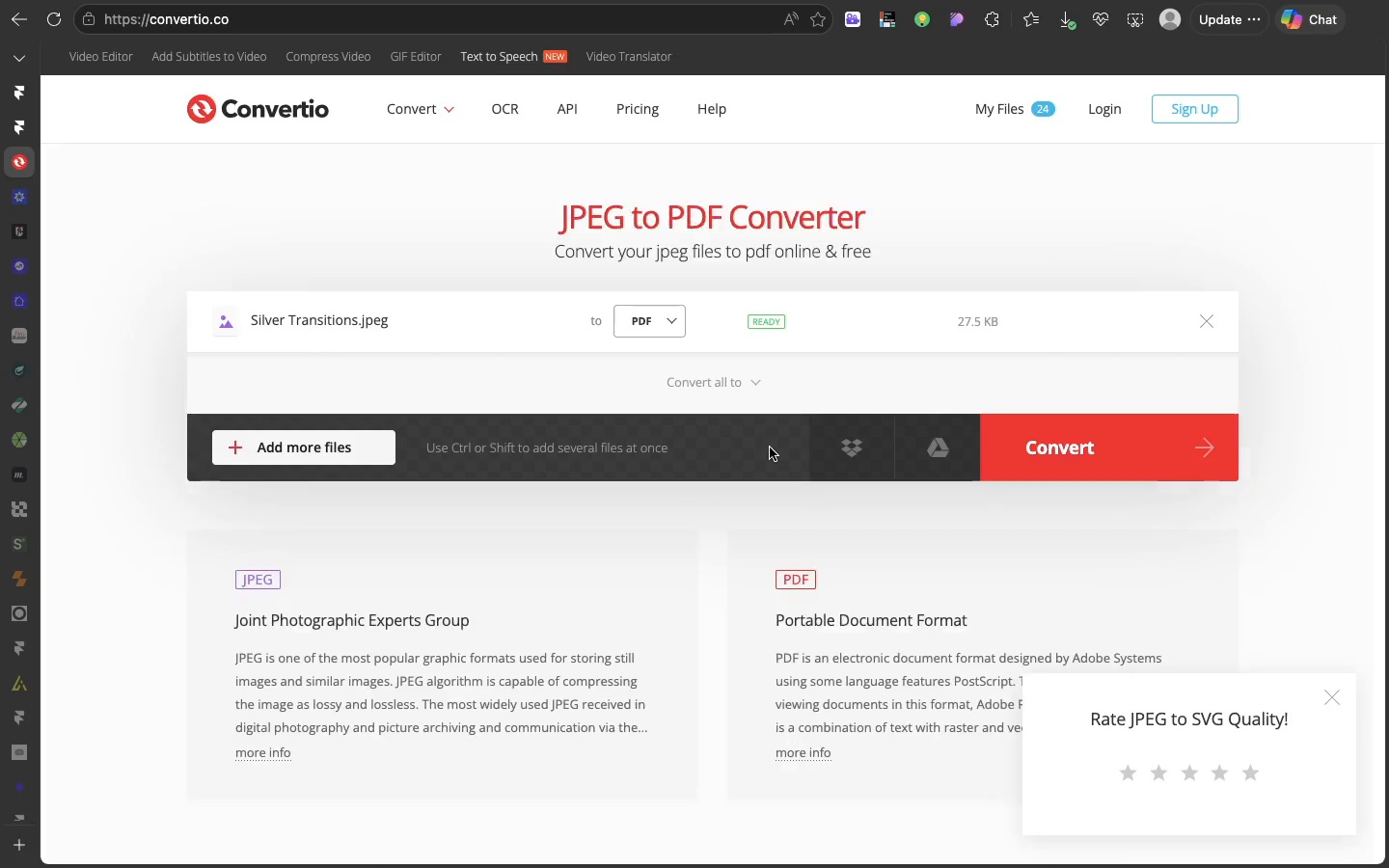 
scroll: coordinate [770, 542], scroll_direction: up, amount: 105.0
 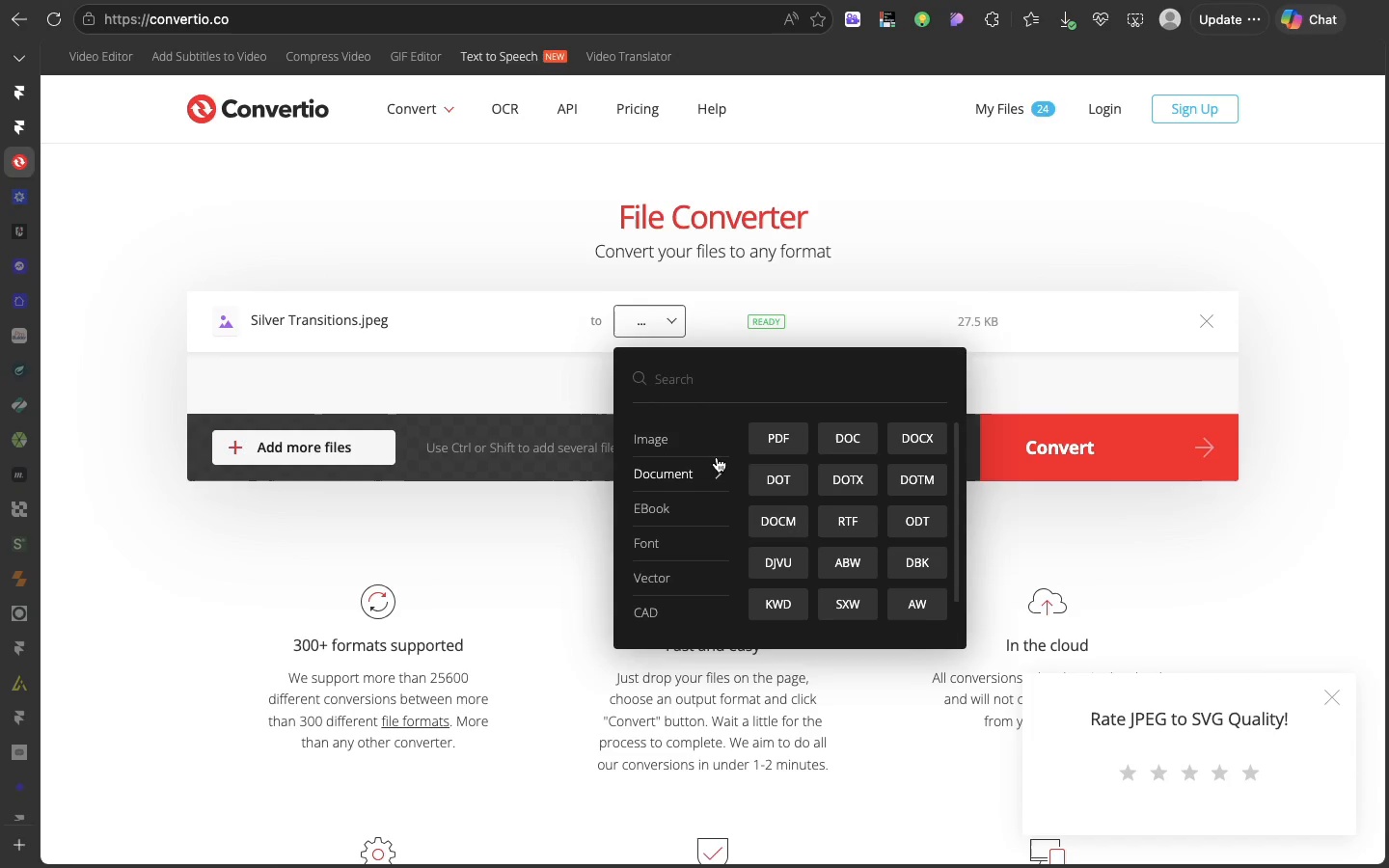 
left_click([770, 448])
 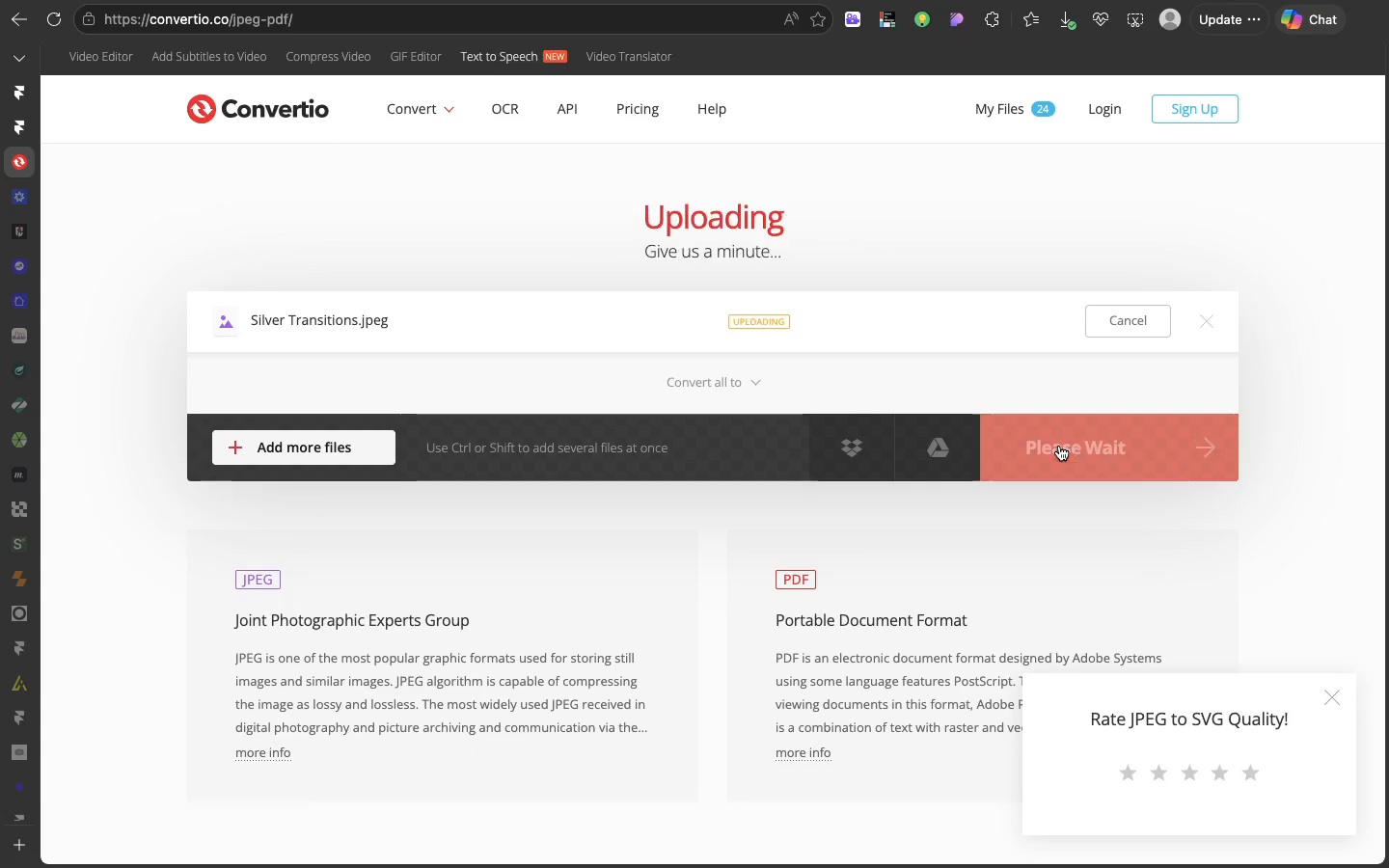 
left_click([1059, 446])
 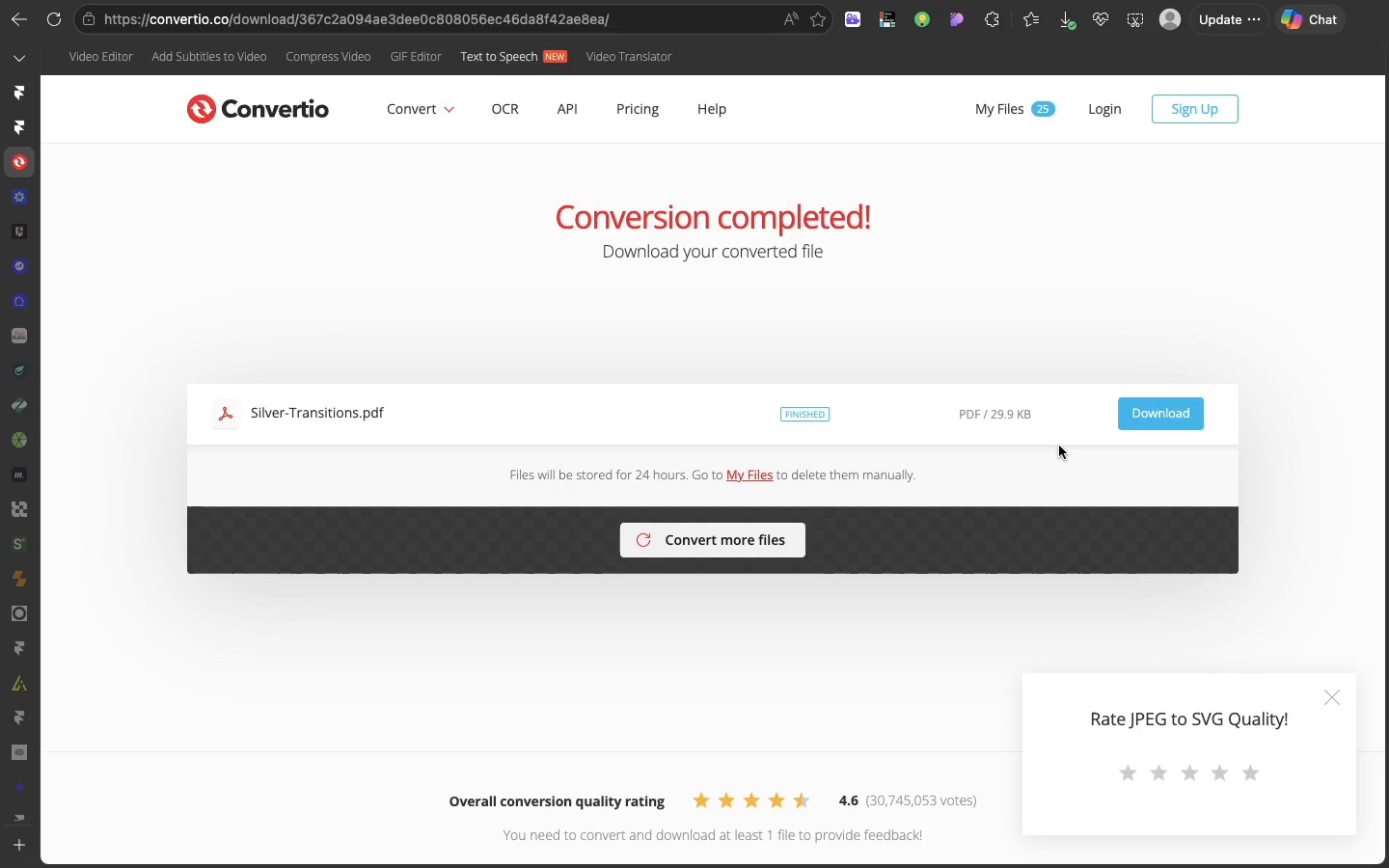 
wait(9.83)
 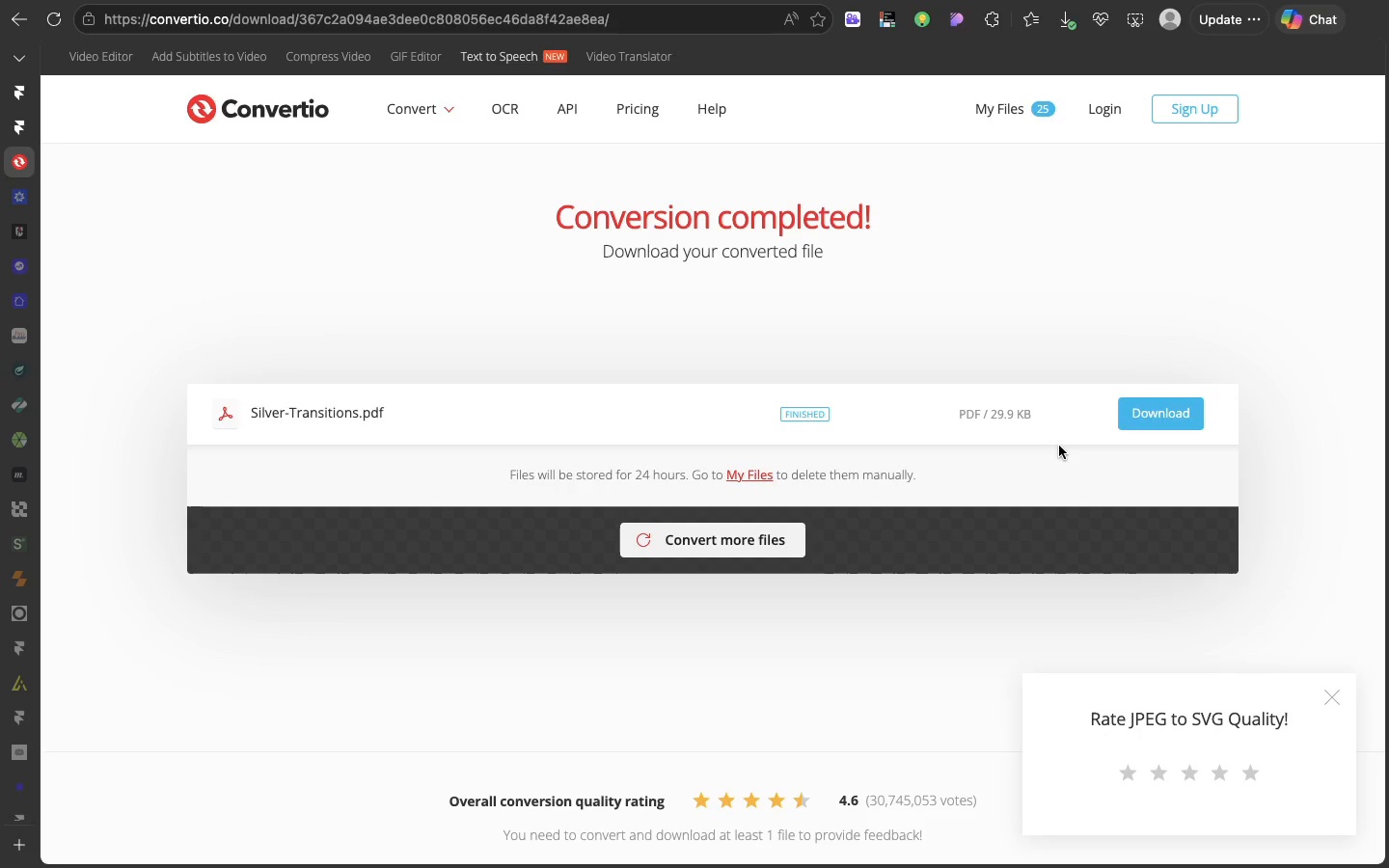 
left_click([1181, 417])
 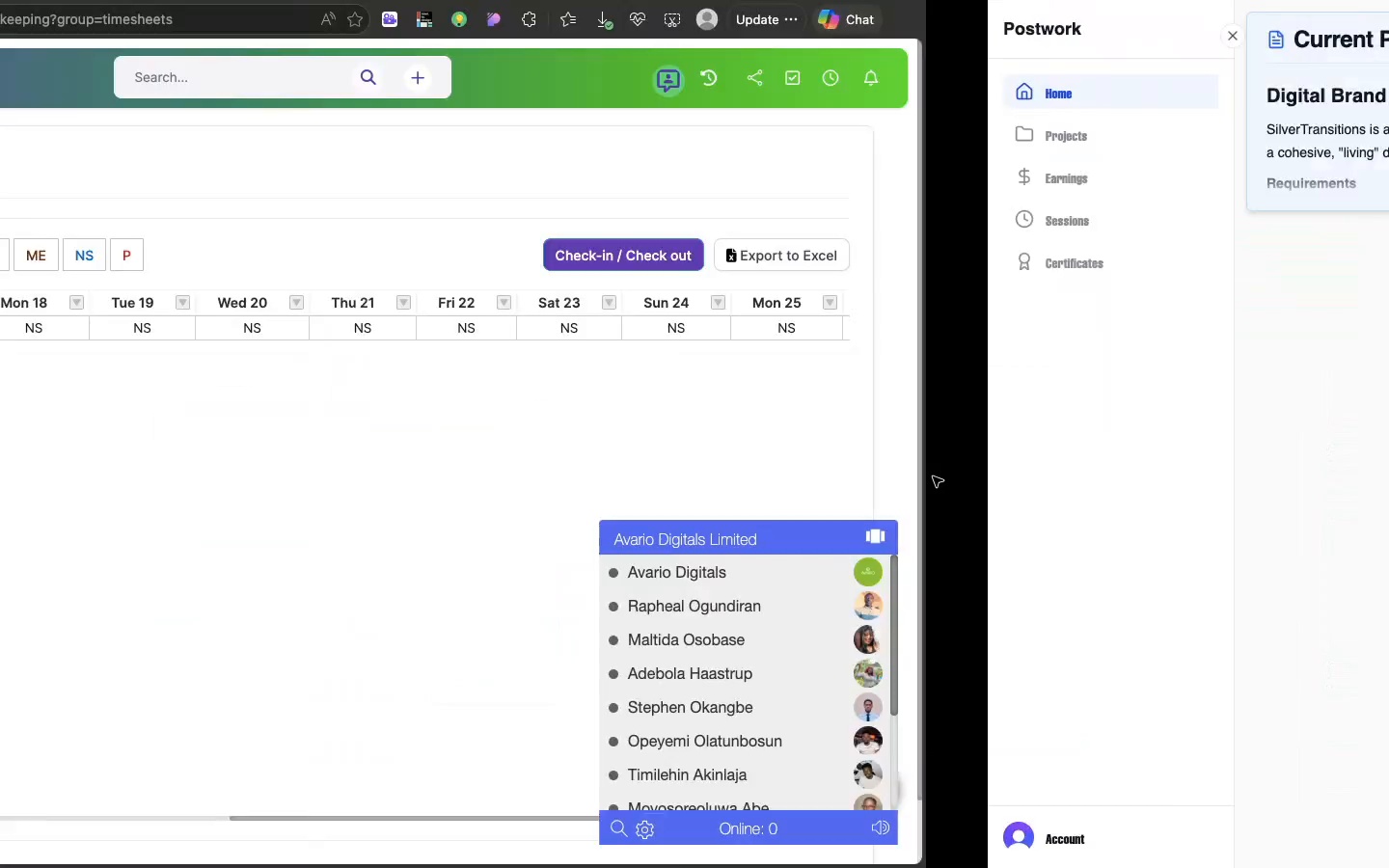 
wait(16.77)
 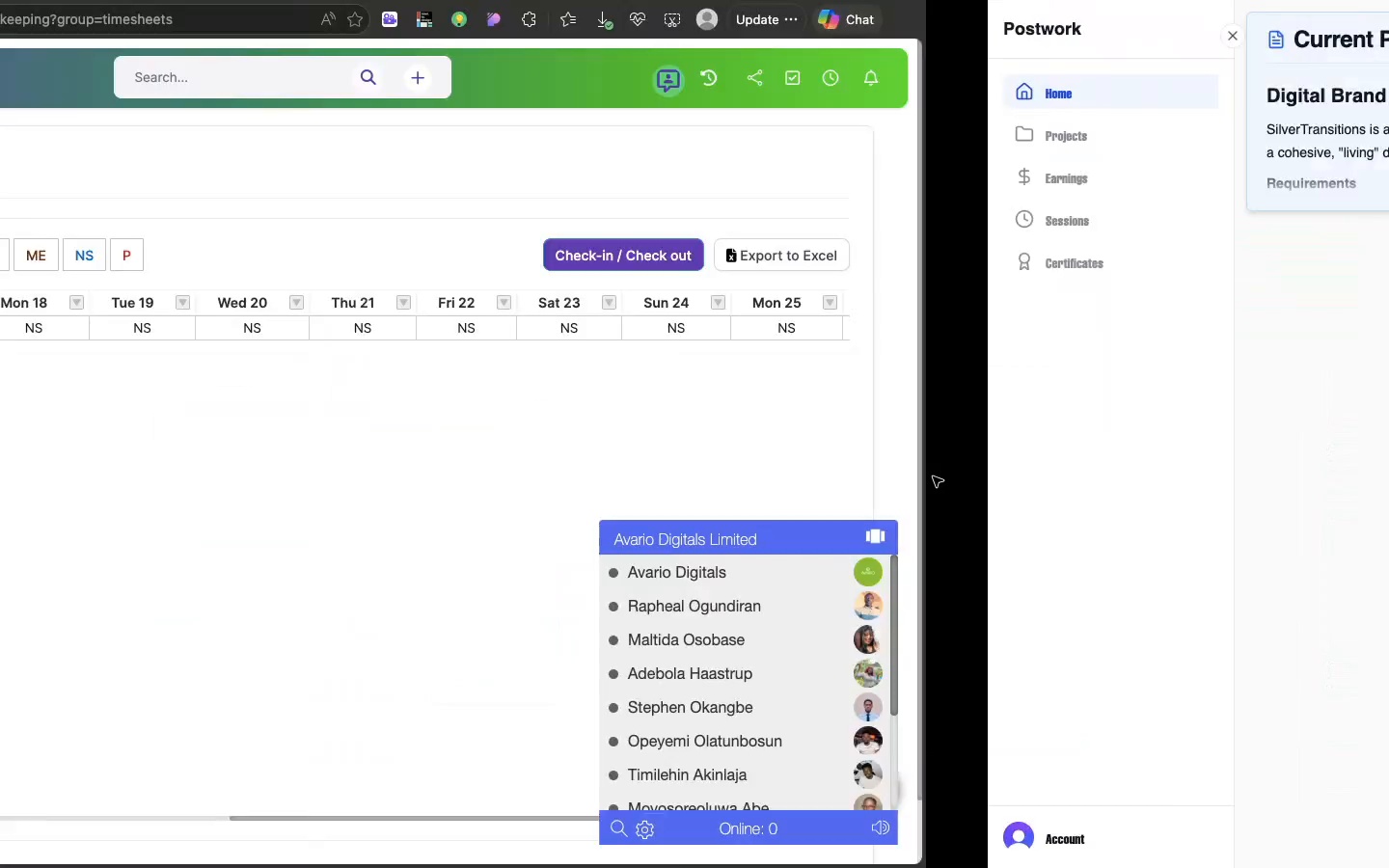 
left_click([767, 660])
 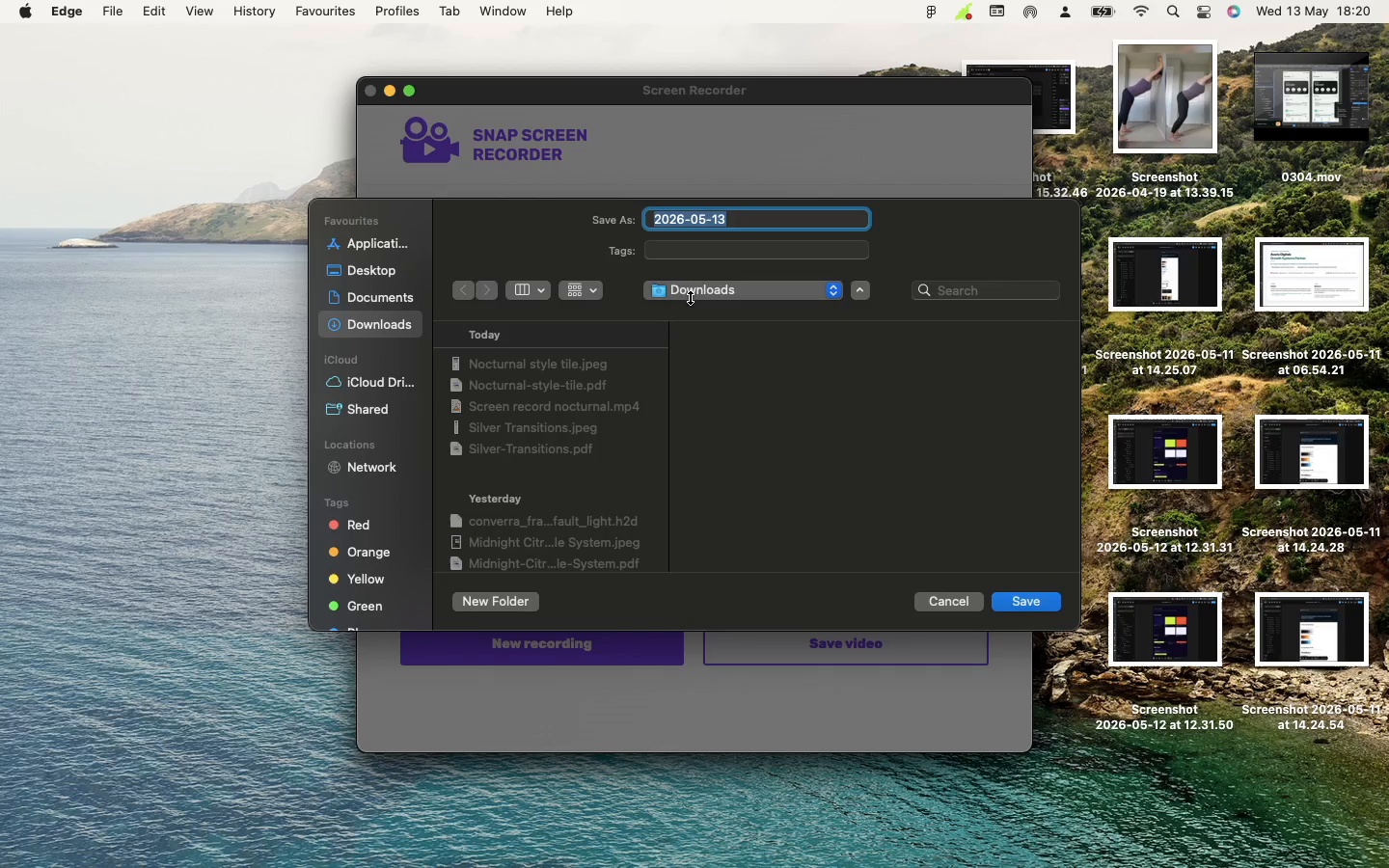 
wait(6.44)
 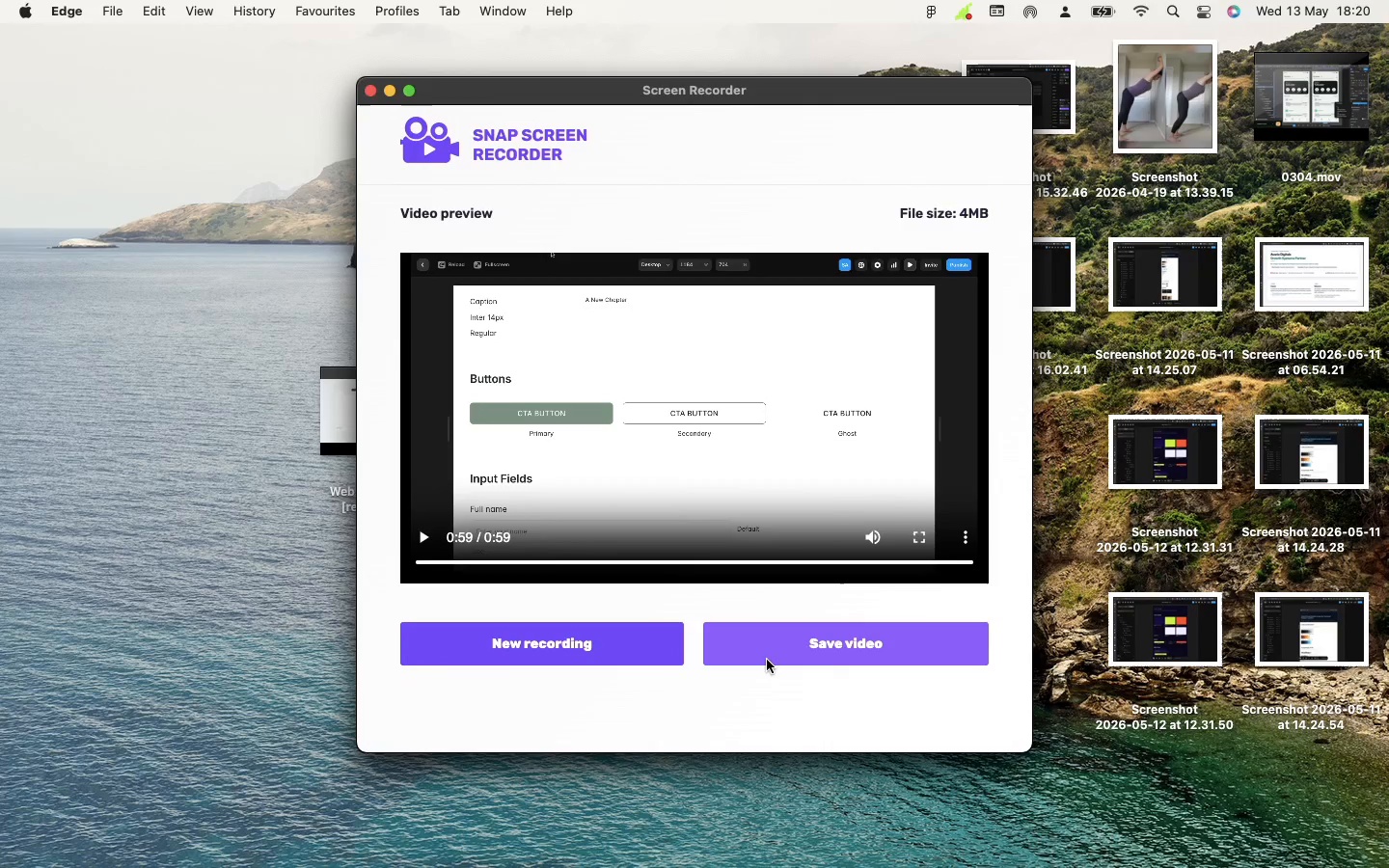 
type(Silver tRA)
key(Backspace)
key(Backspace)
key(Backspace)
type(Transition)
 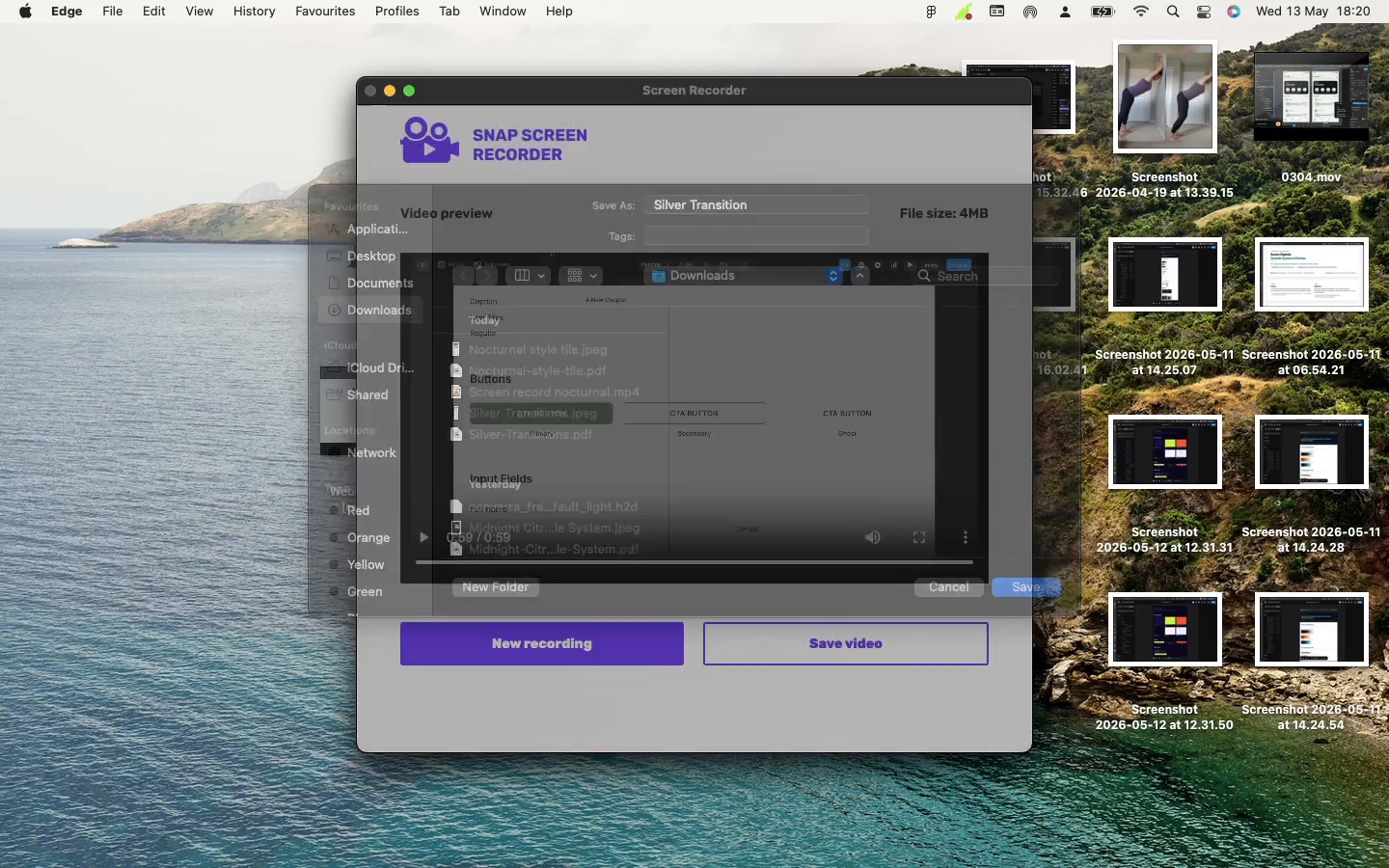 
key(Enter)
 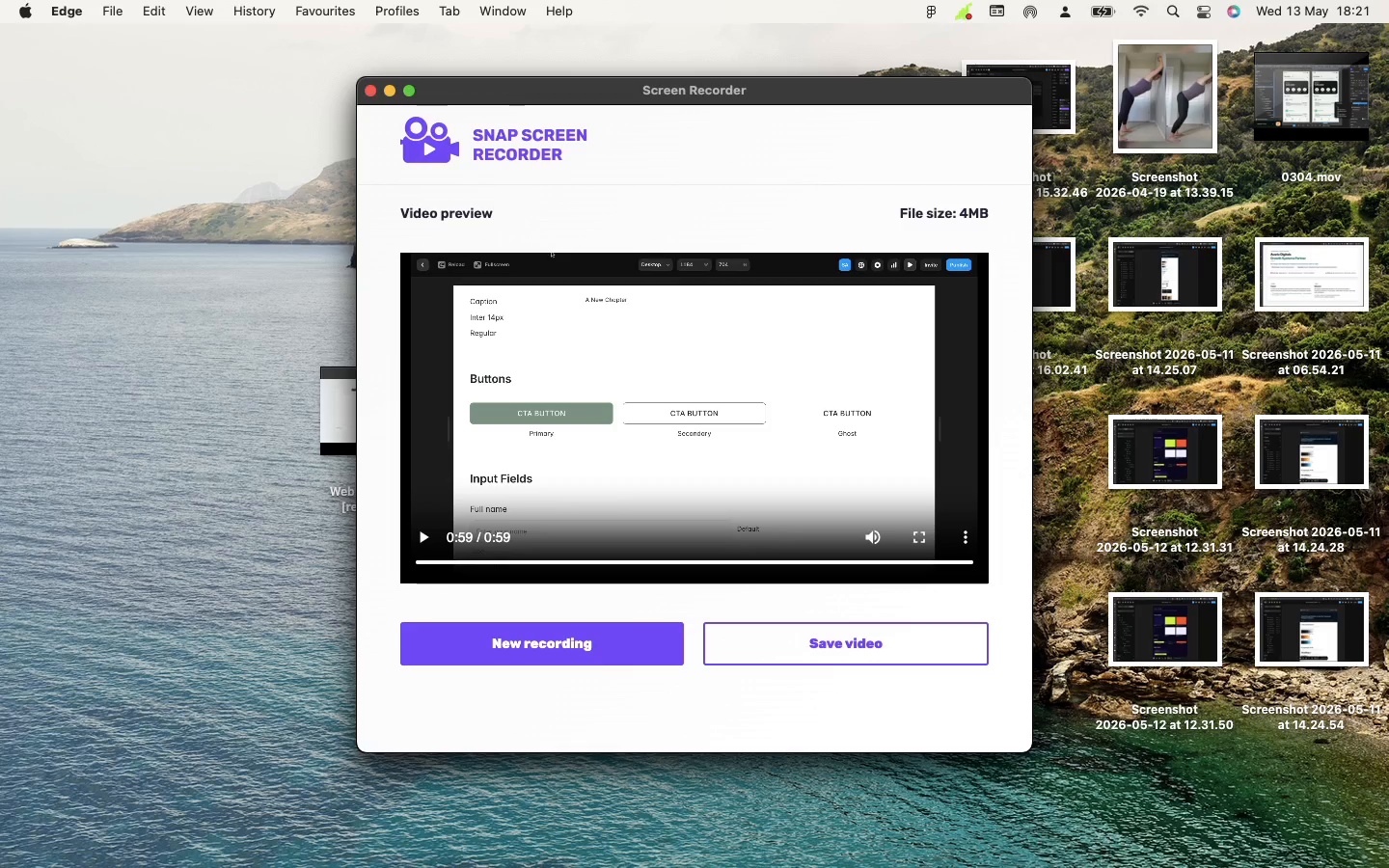 
wait(48.15)
 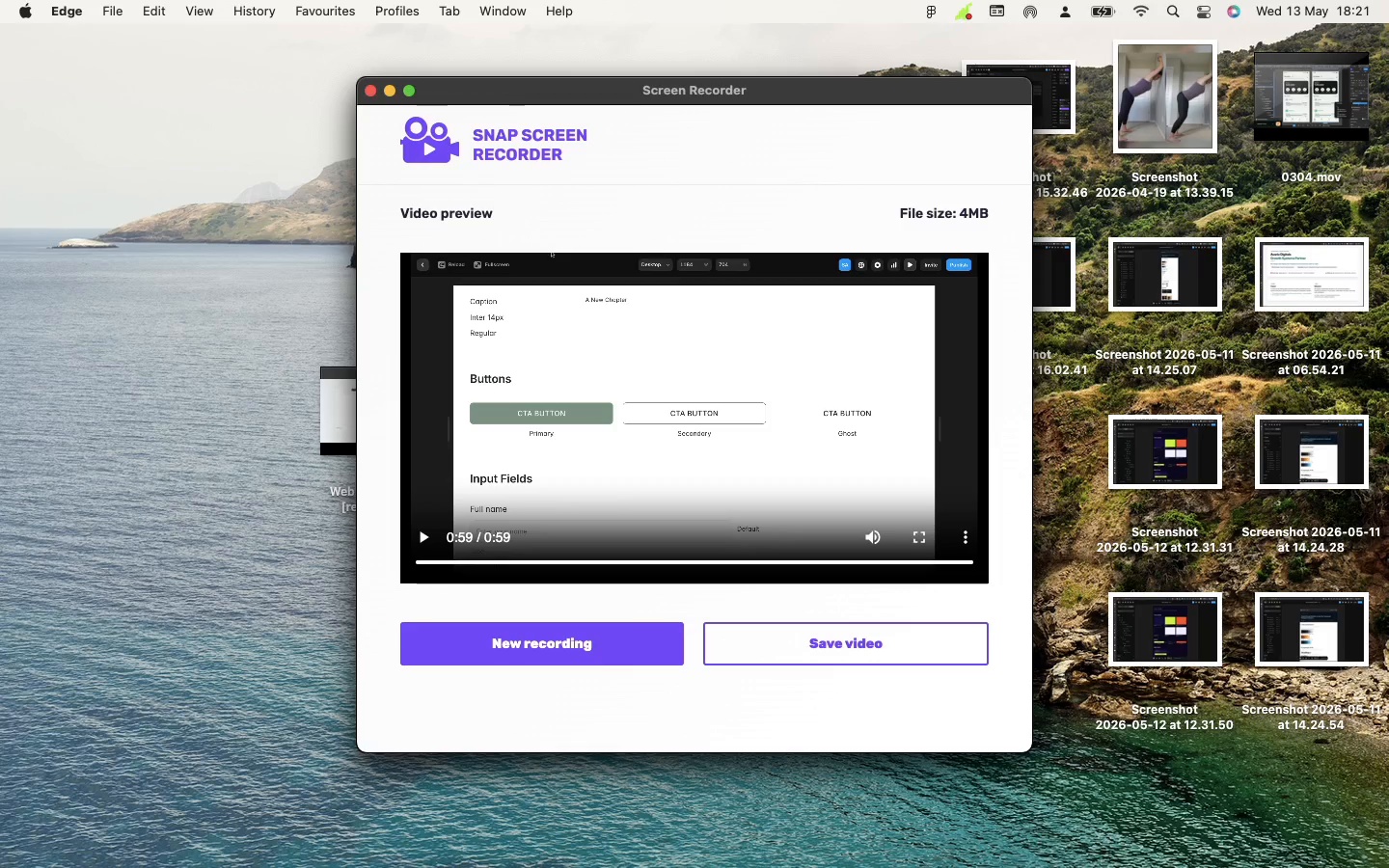 
mouse_move([693, 571])